 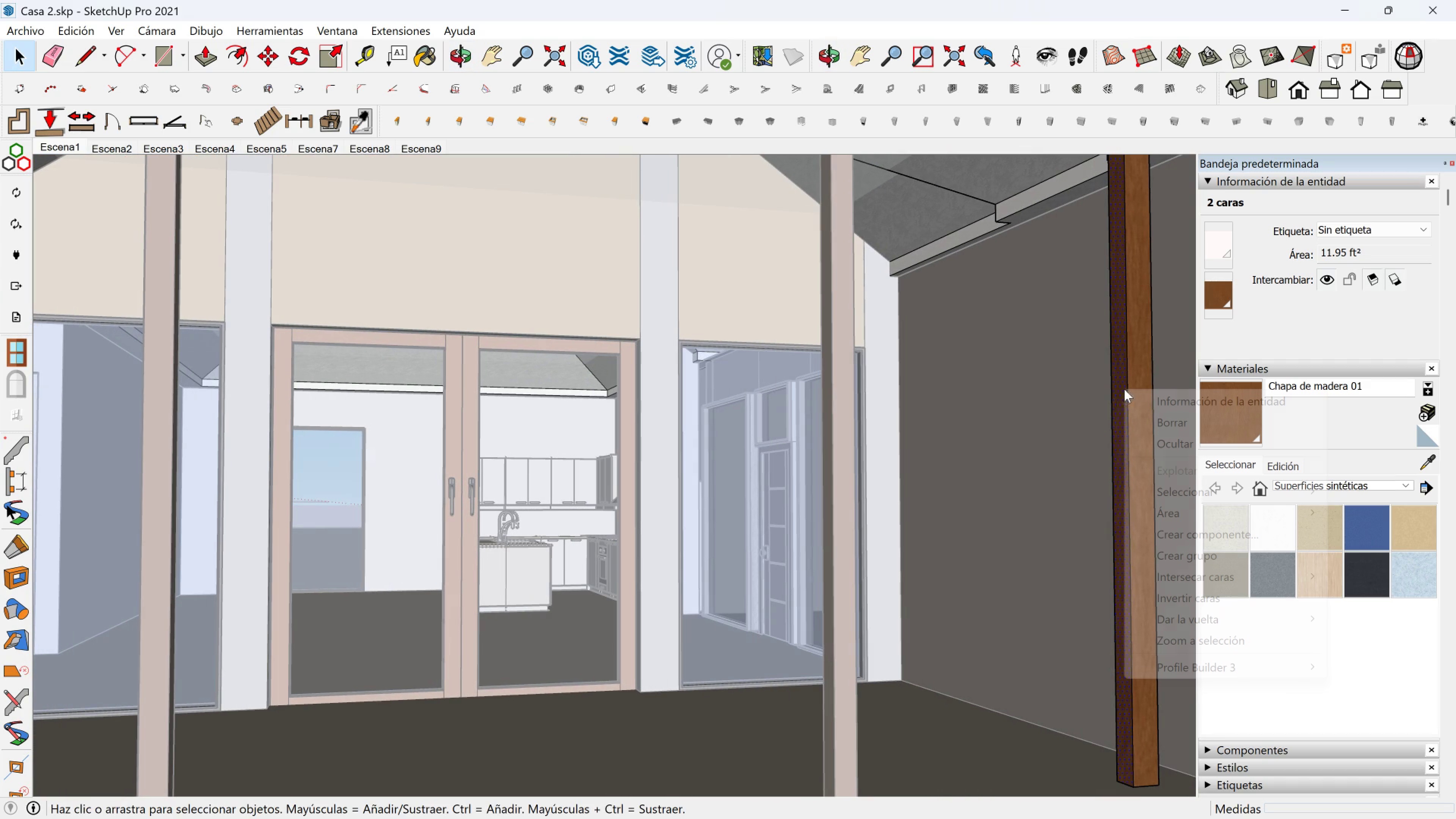 
right_click([1124, 389])
 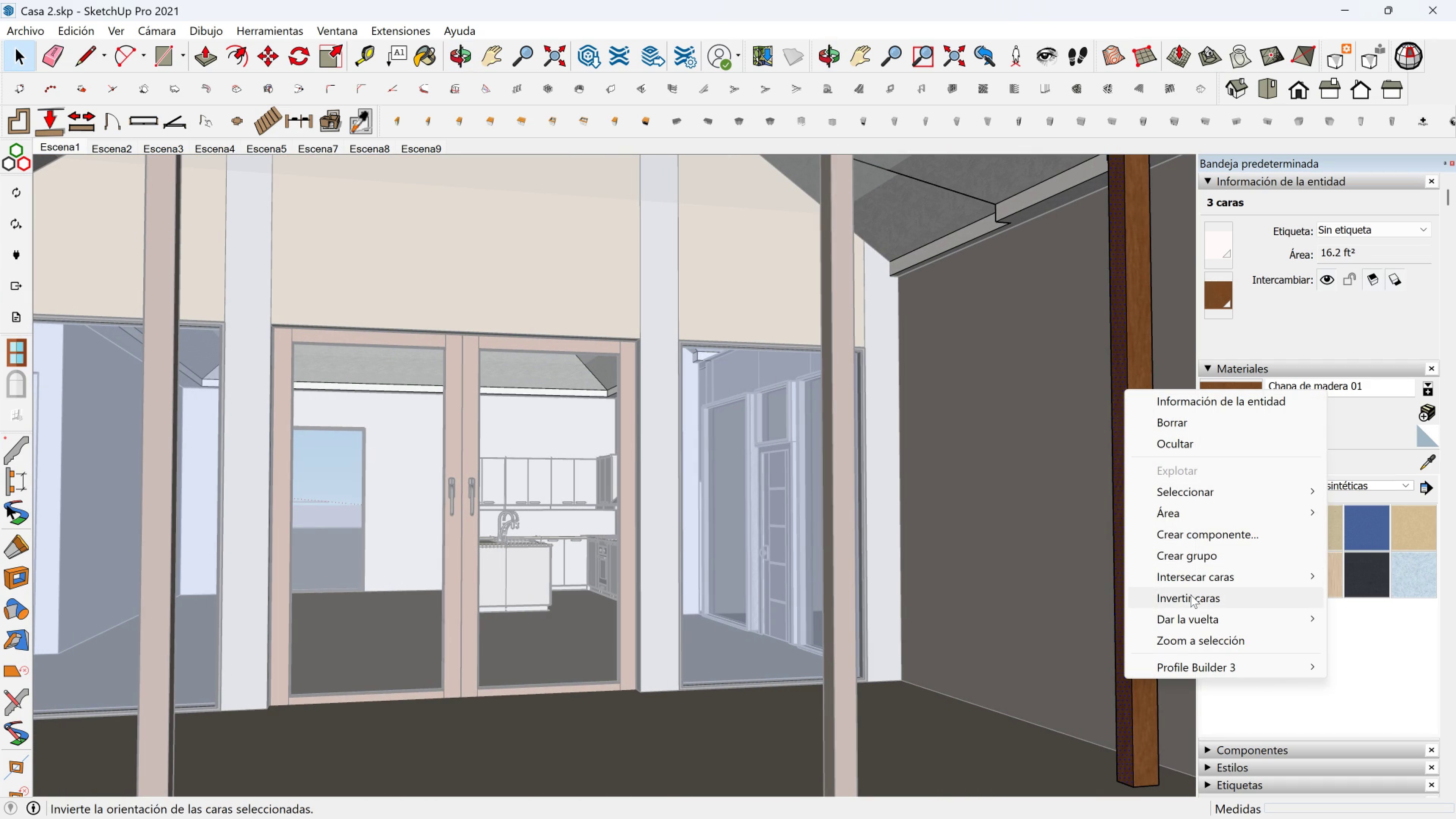 
left_click([1191, 595])
 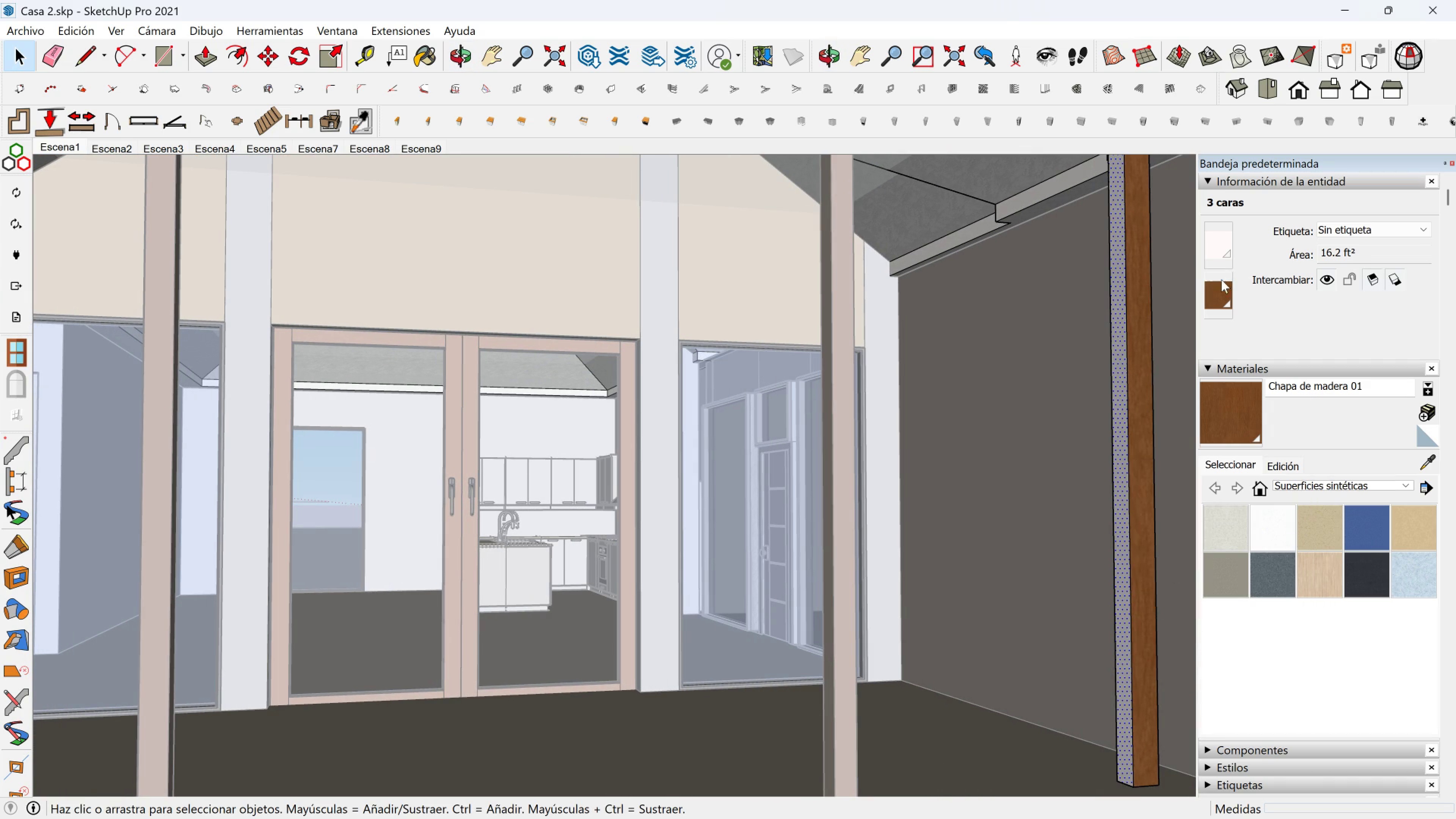 
left_click([1221, 290])
 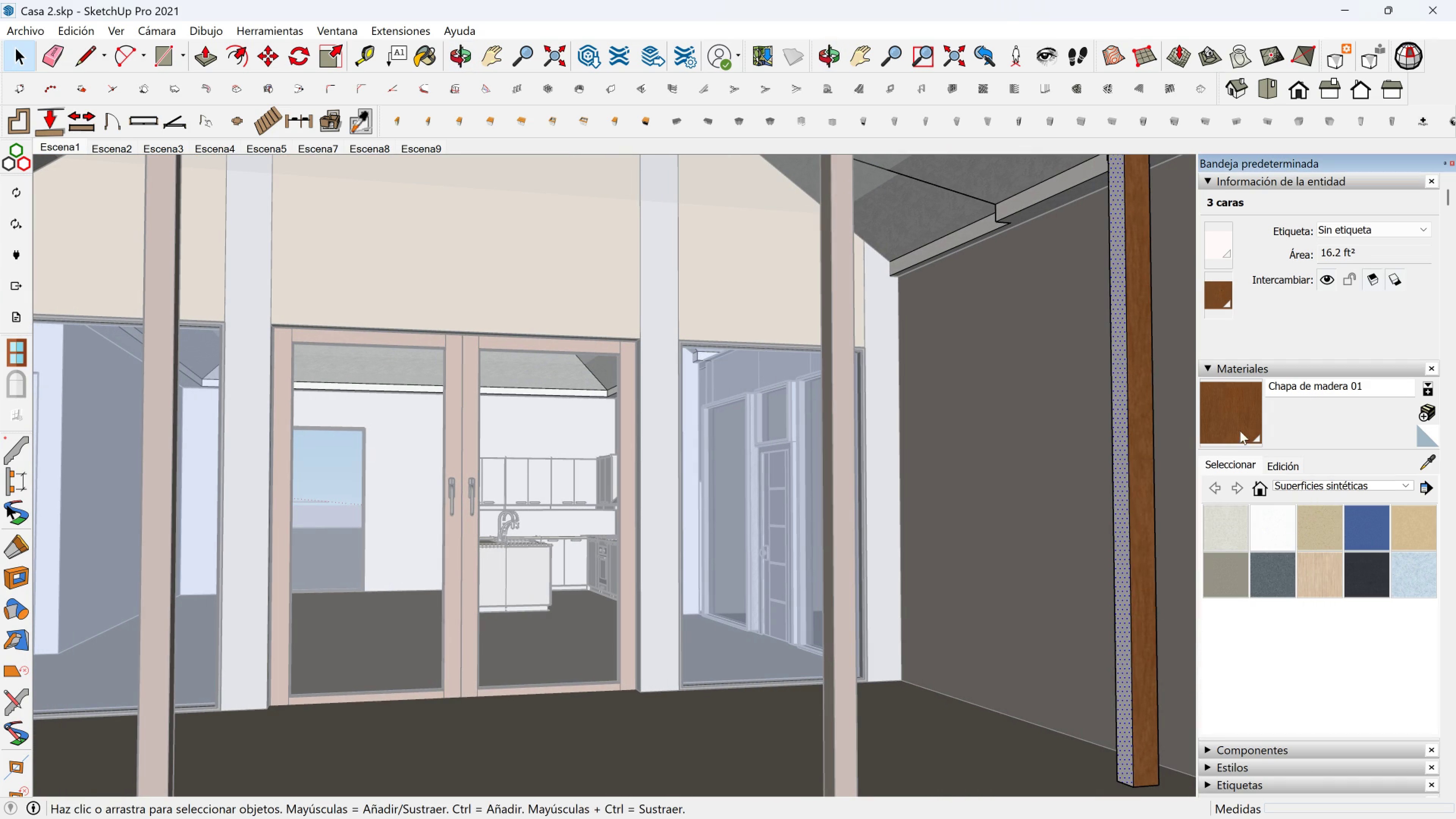 
left_click([1240, 431])
 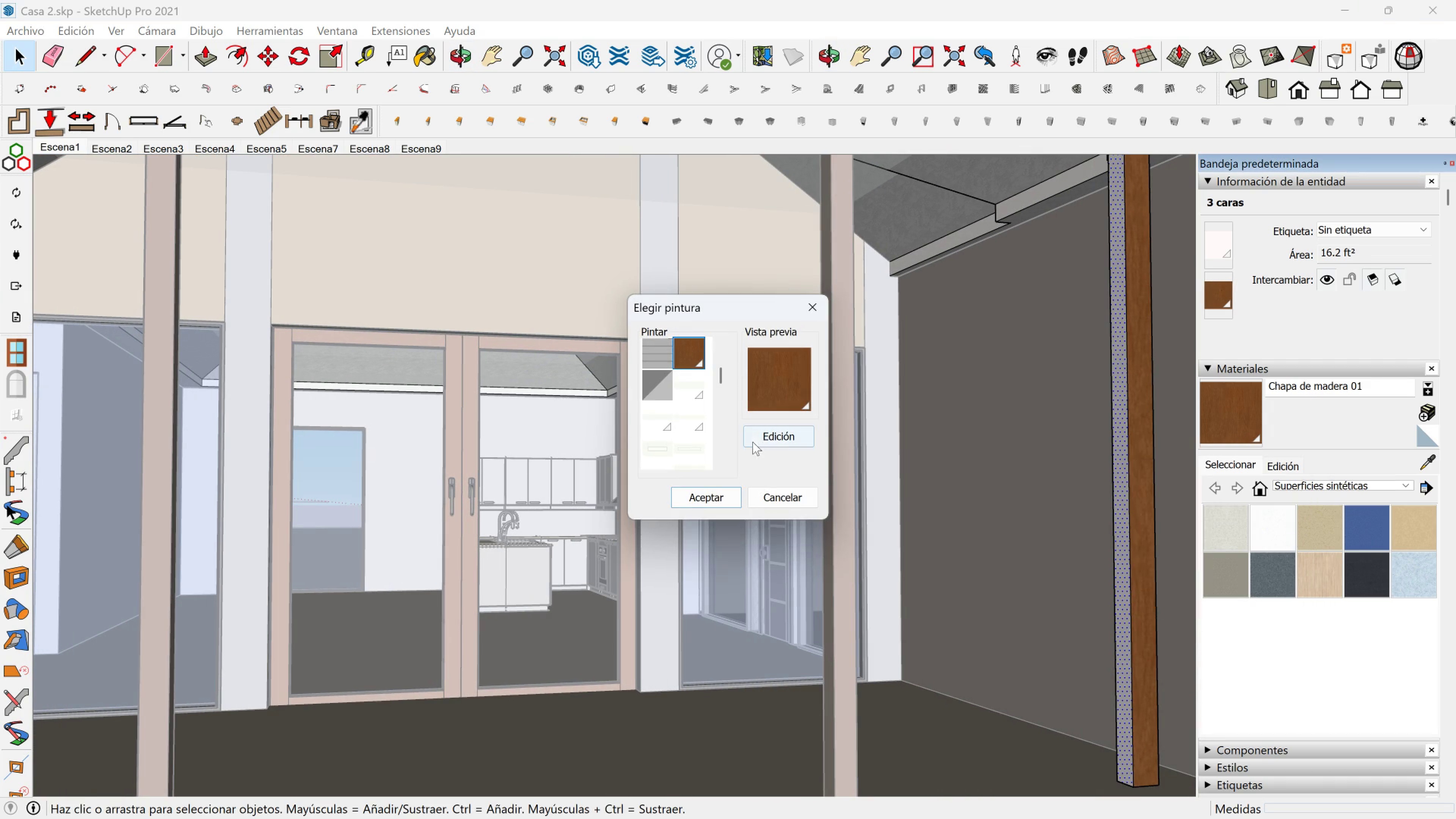 
left_click([758, 441])
 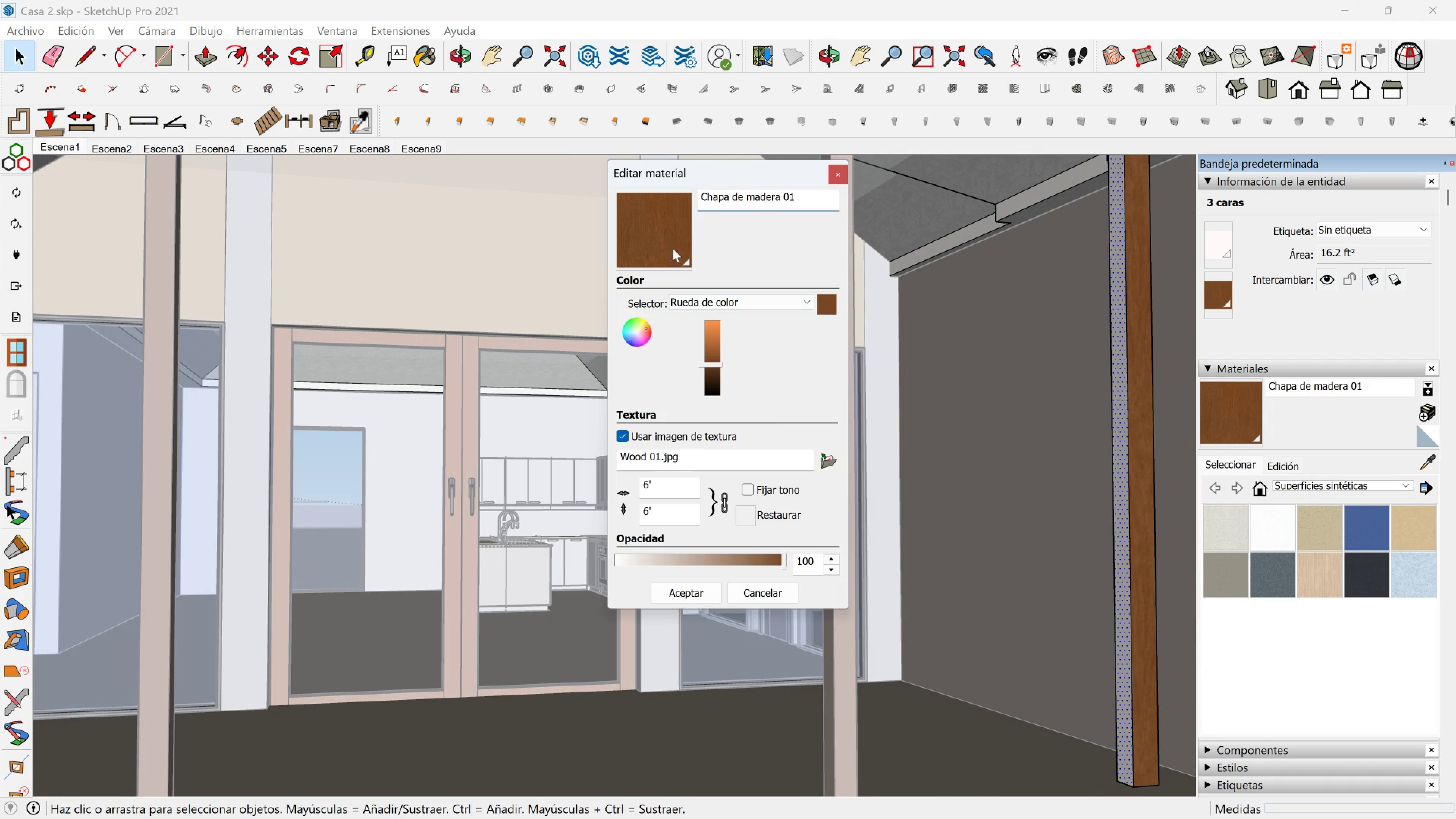 
left_click([669, 227])
 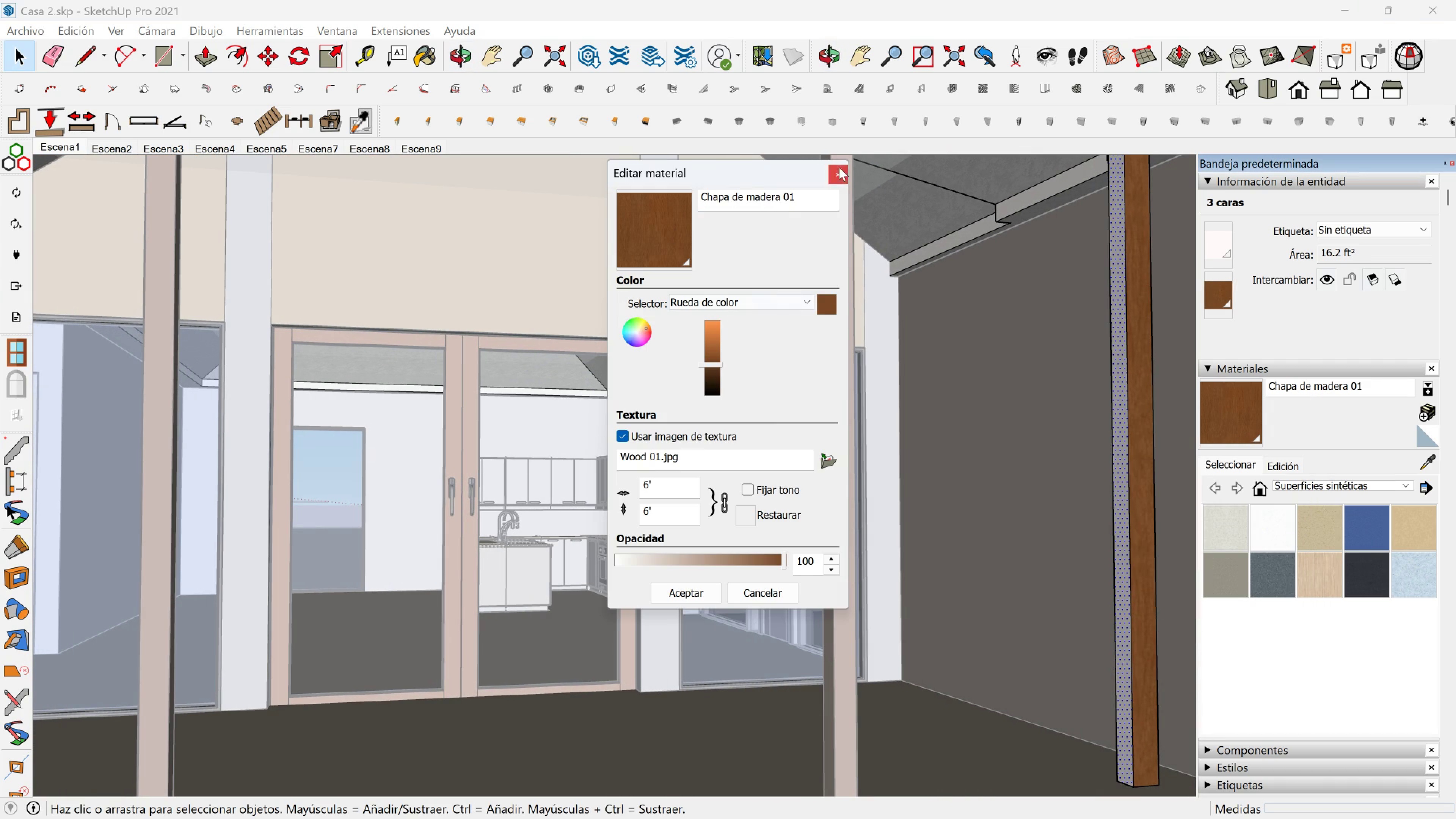 
left_click([839, 171])
 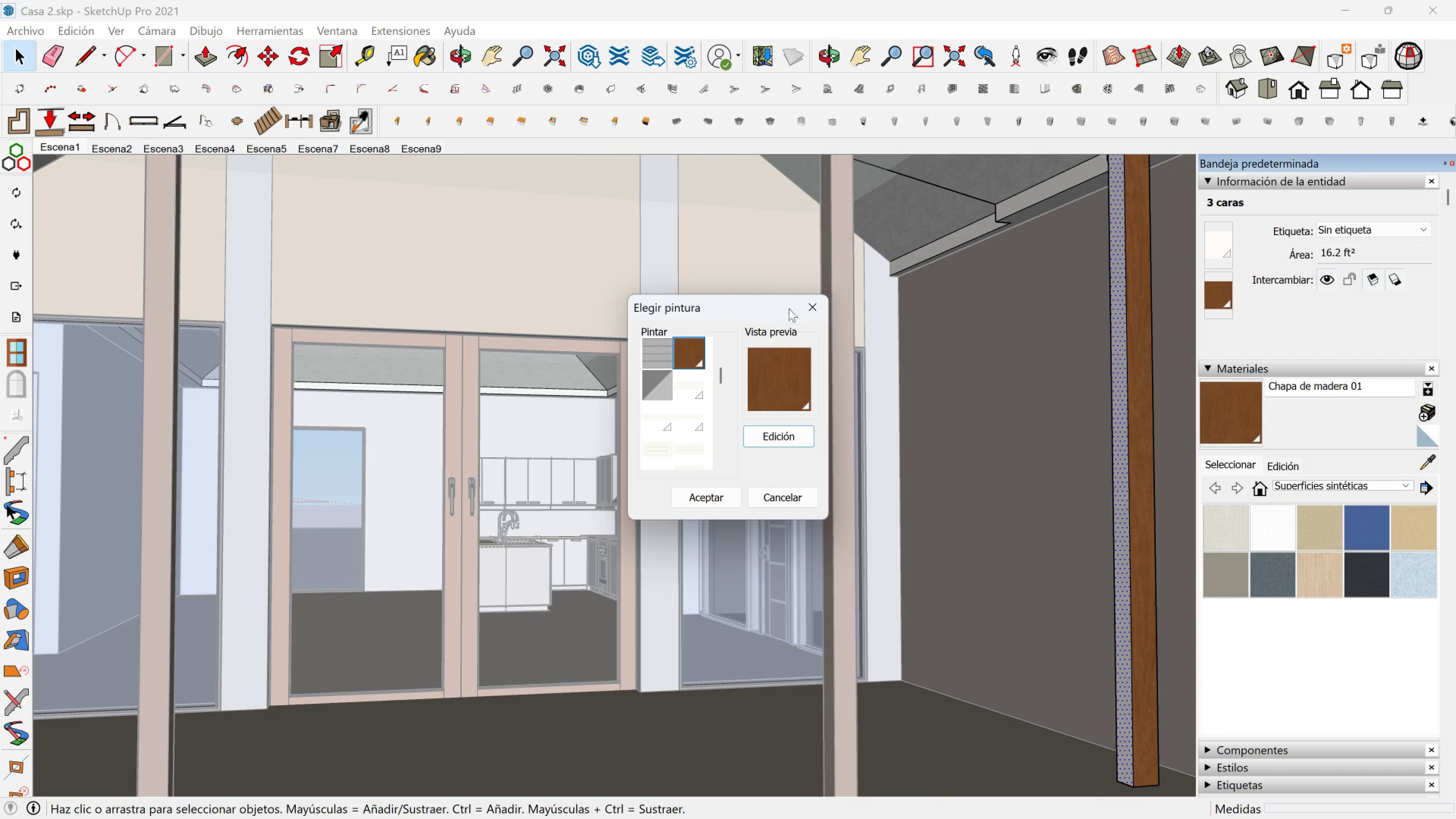 
left_click([811, 310])
 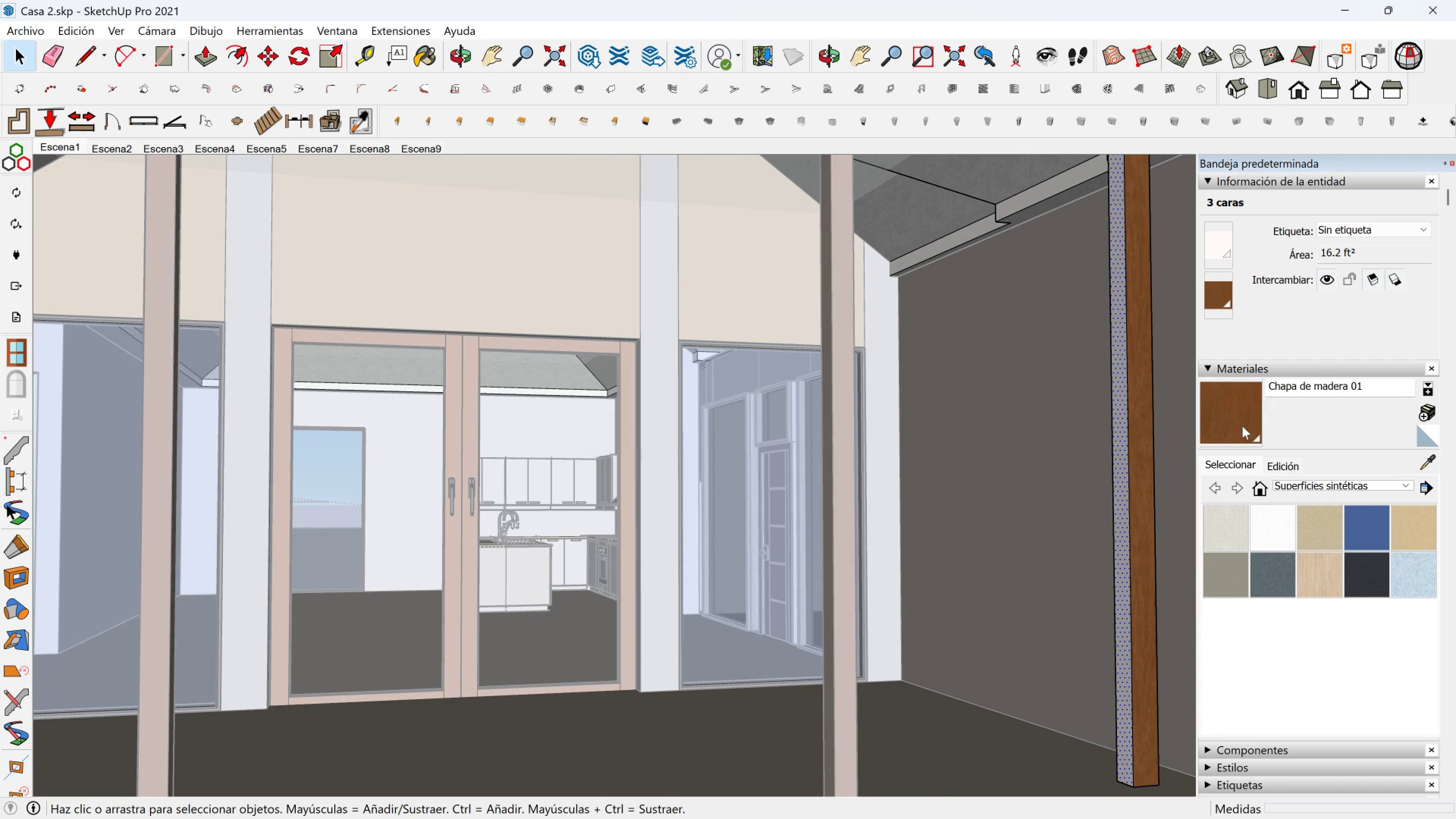 
left_click([1242, 426])
 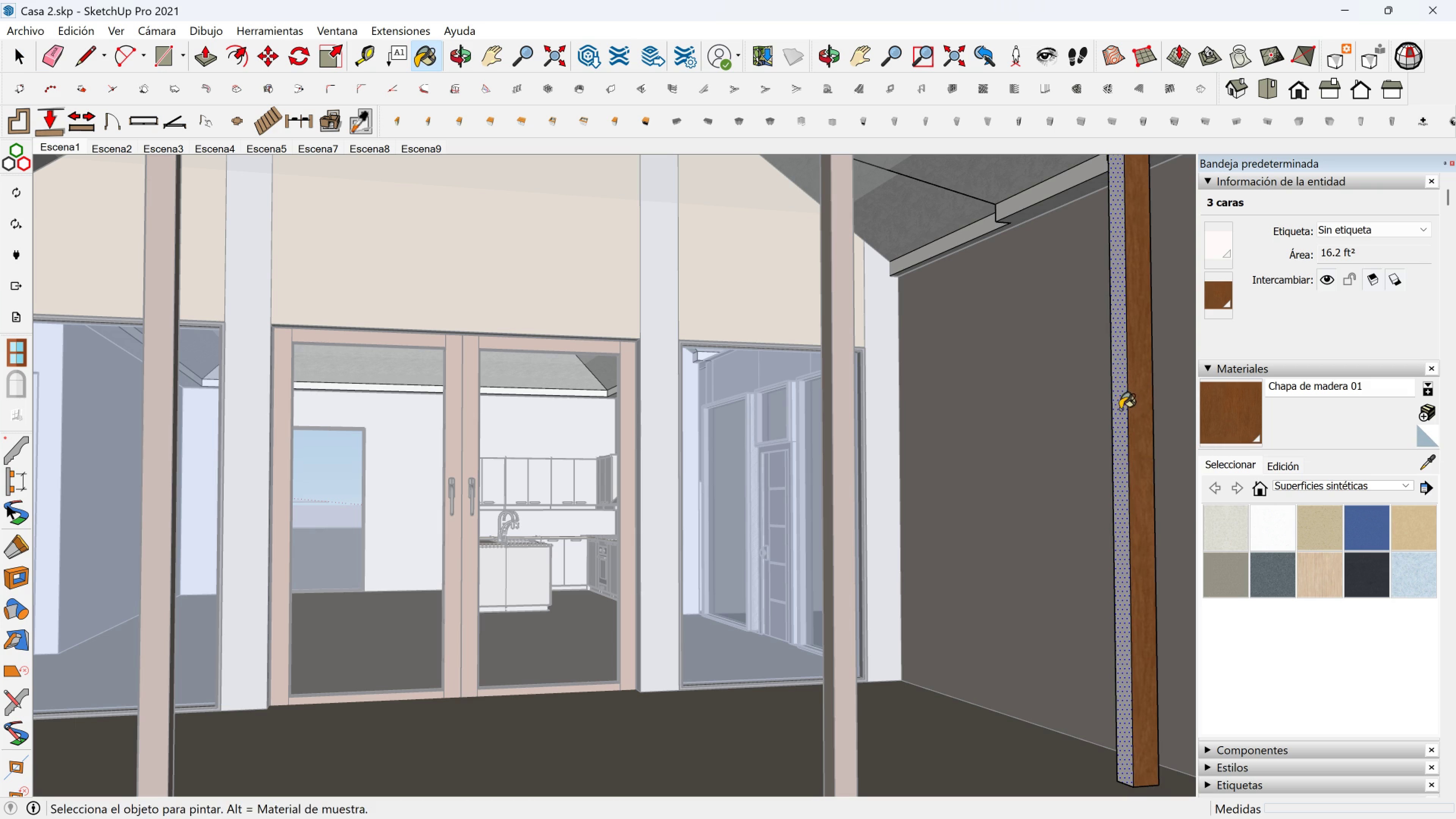 
left_click([1120, 409])